 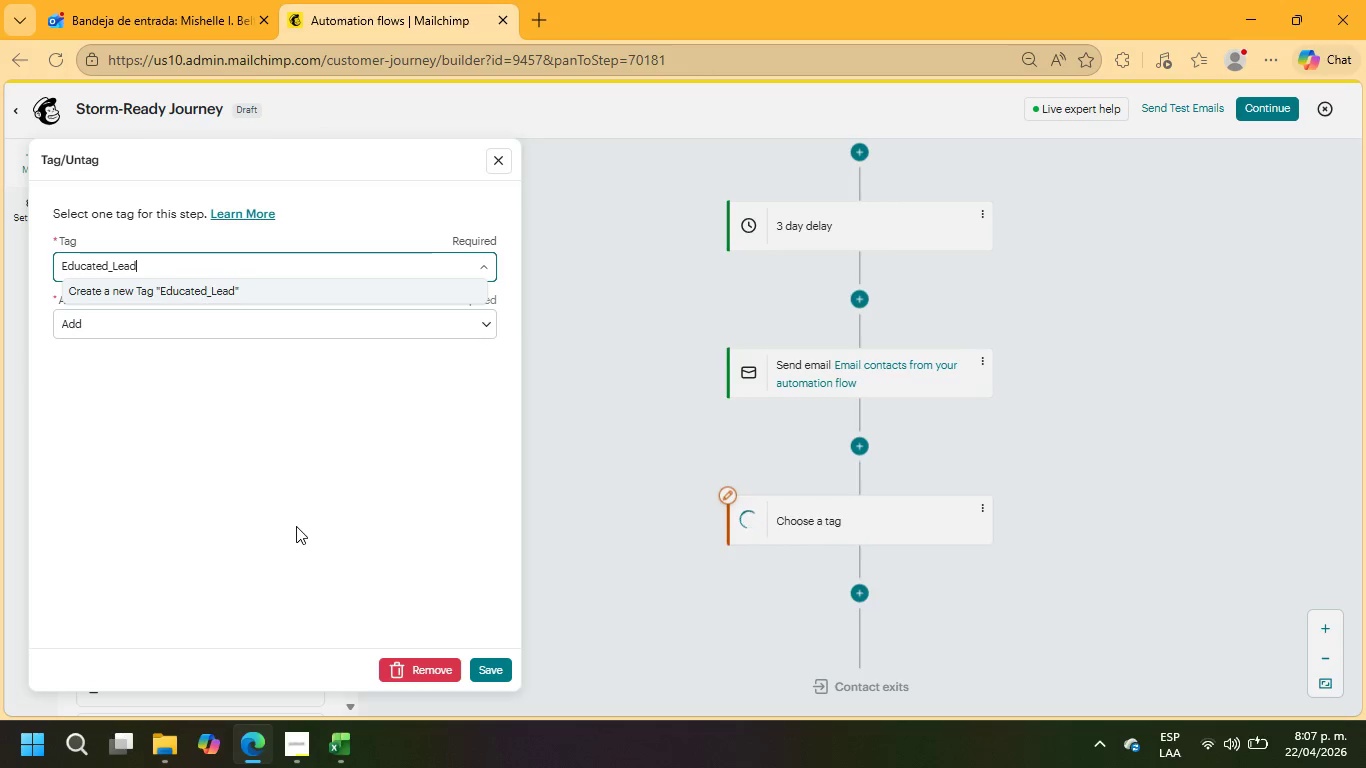 
left_click([275, 491])
 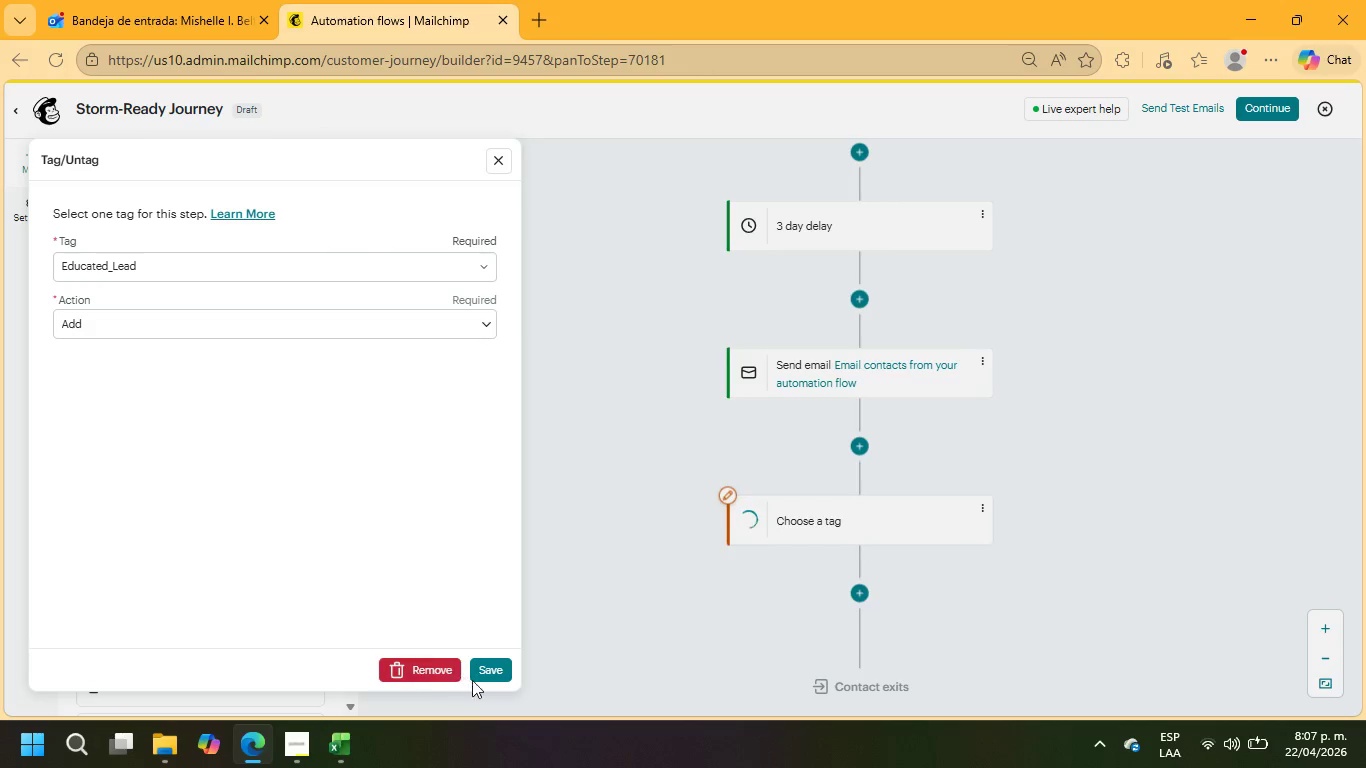 
left_click([490, 666])
 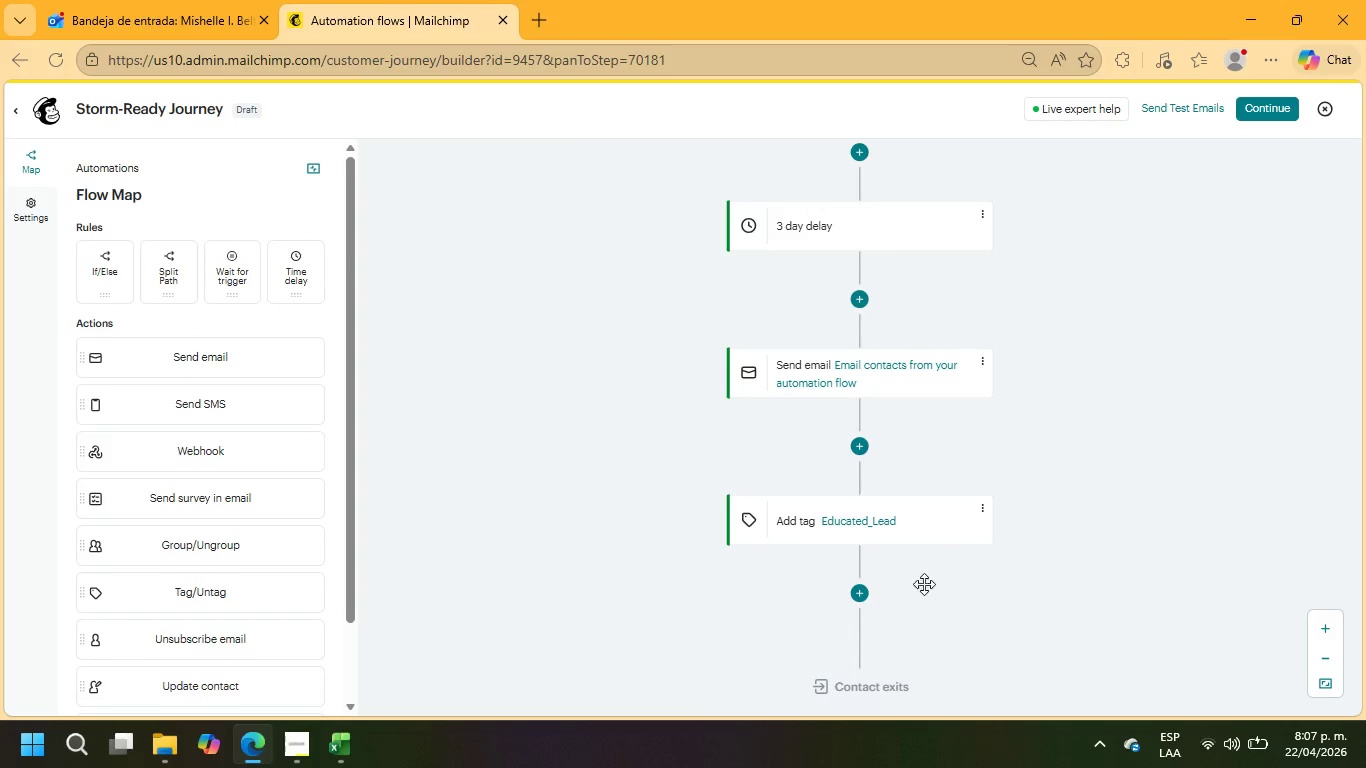 
scroll: coordinate [915, 575], scroll_direction: down, amount: 2.0
 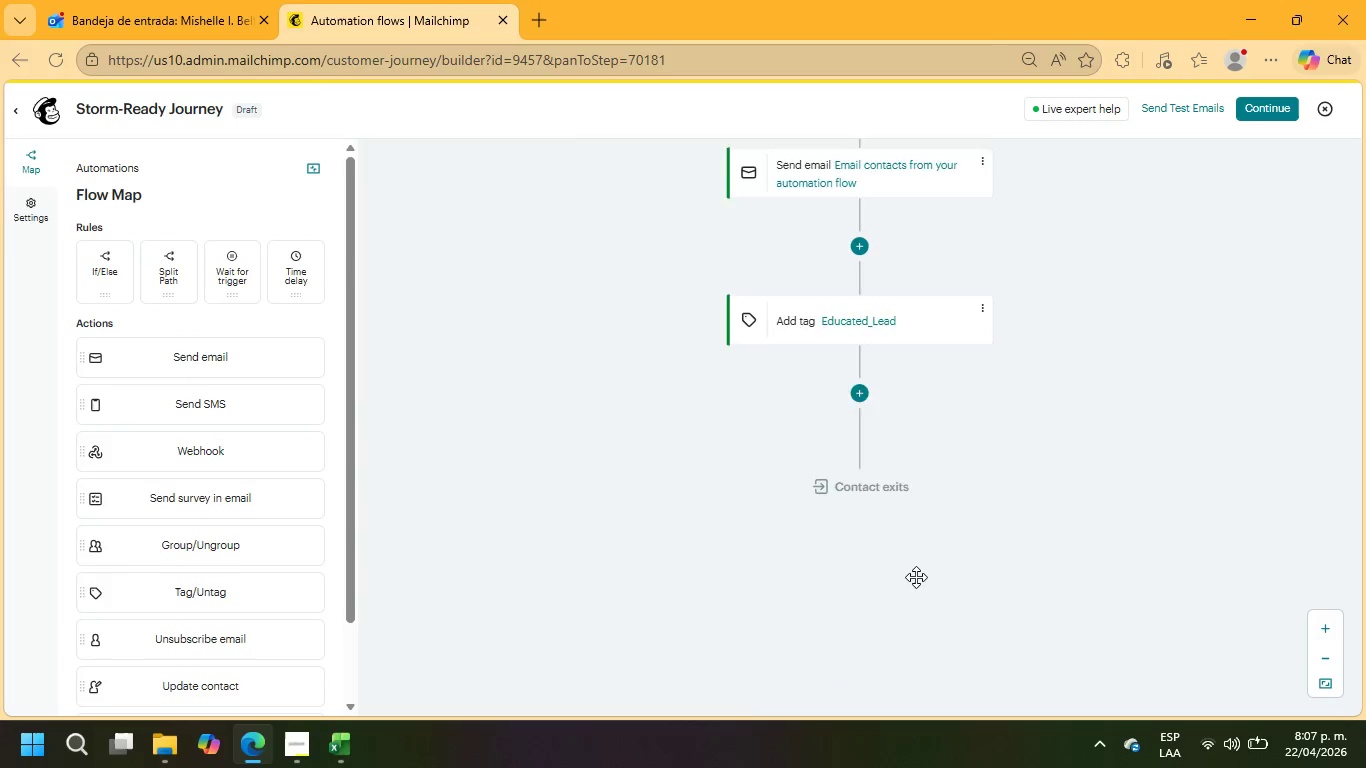 
scroll: coordinate [916, 577], scroll_direction: up, amount: 4.0